 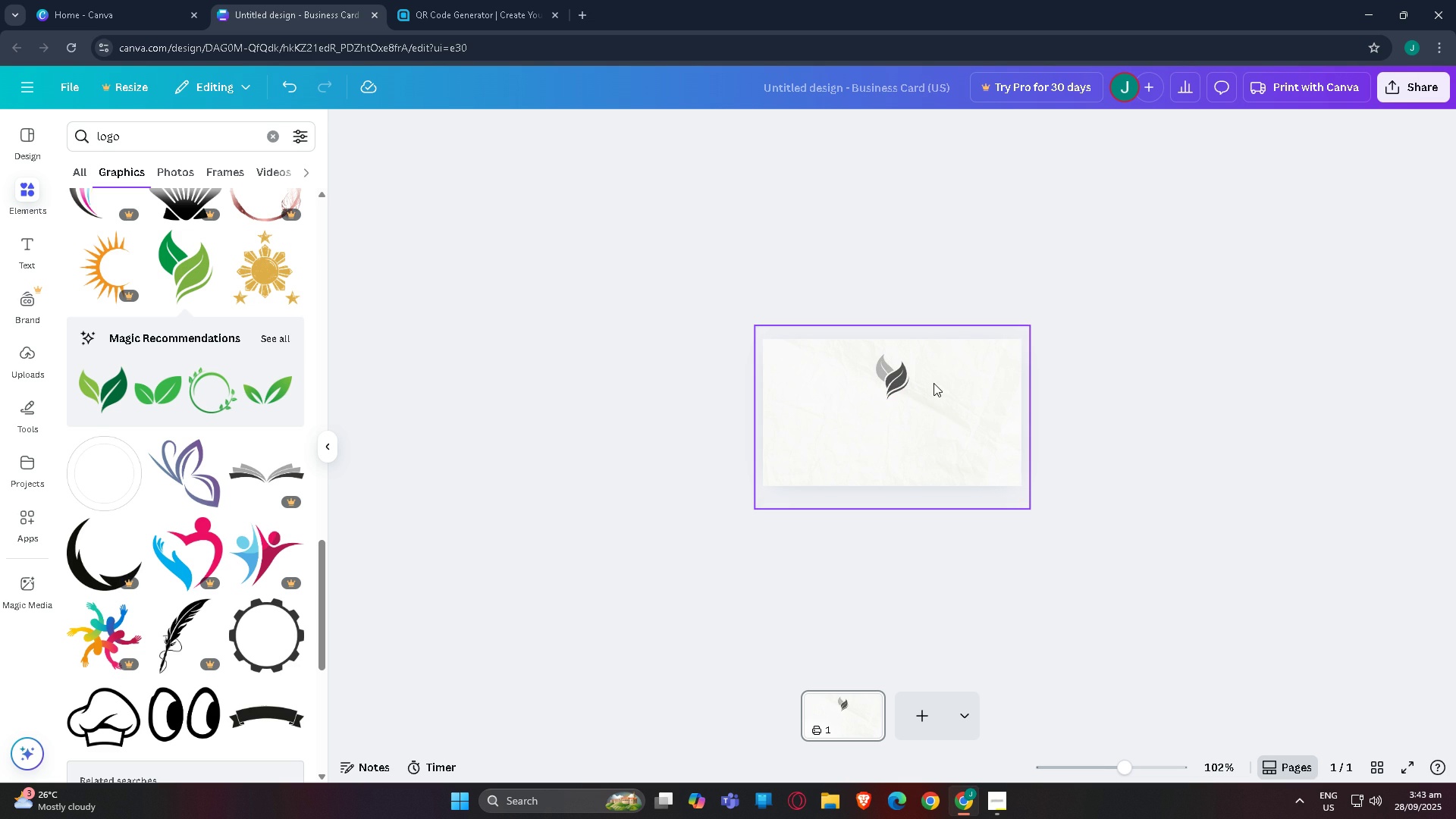 
left_click([1105, 422])
 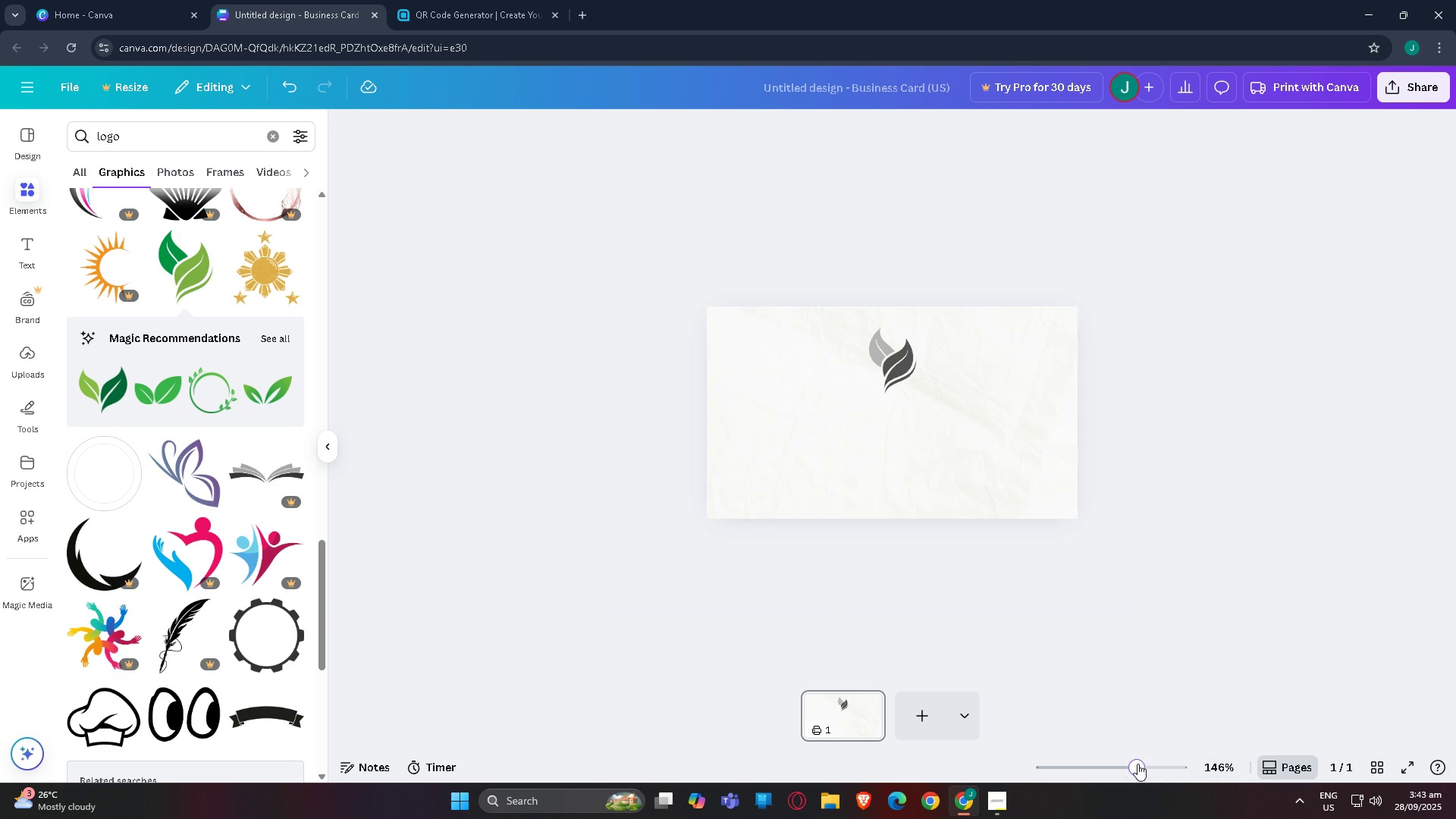 
double_click([1157, 767])
 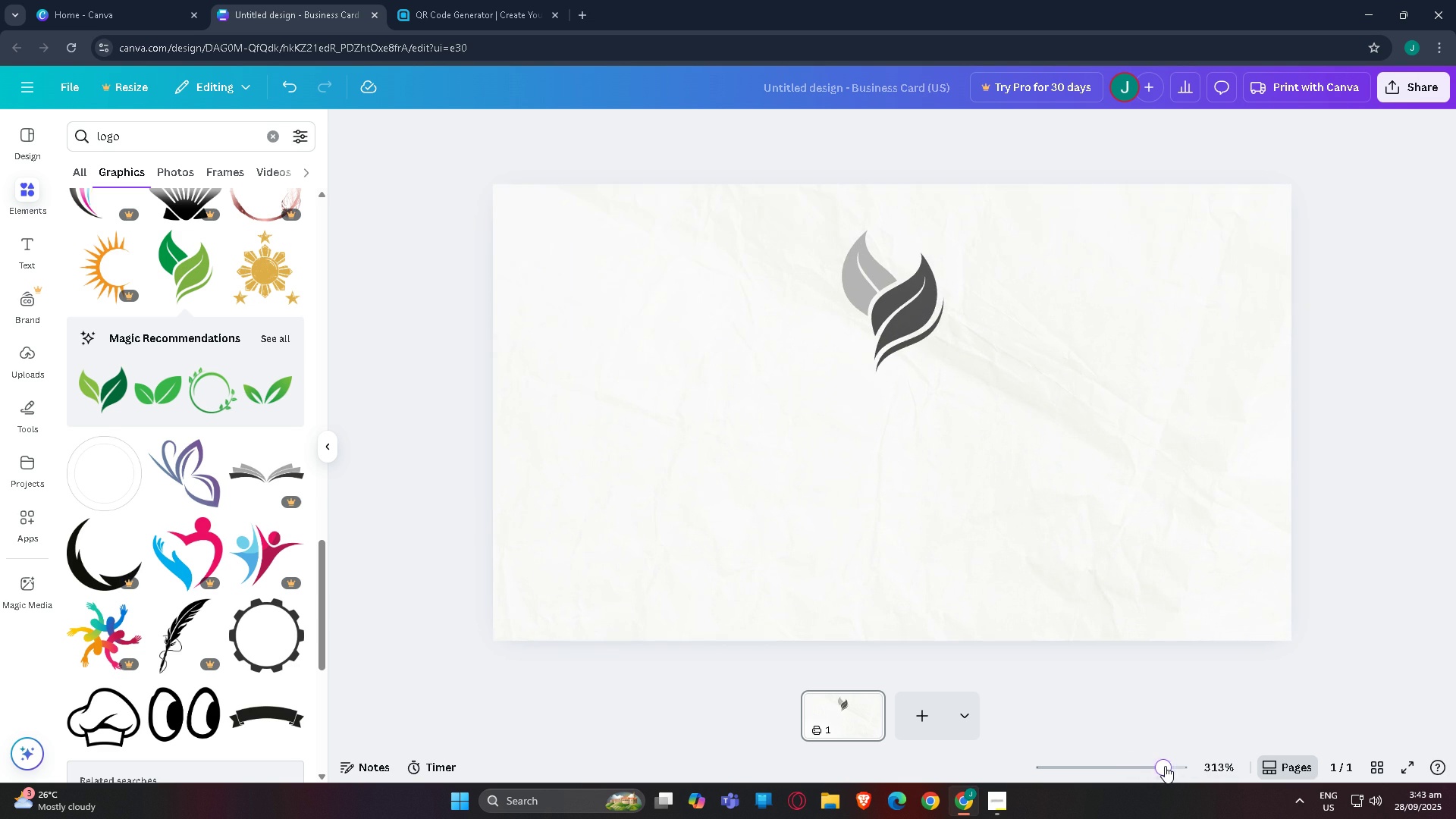 
triple_click([1165, 766])
 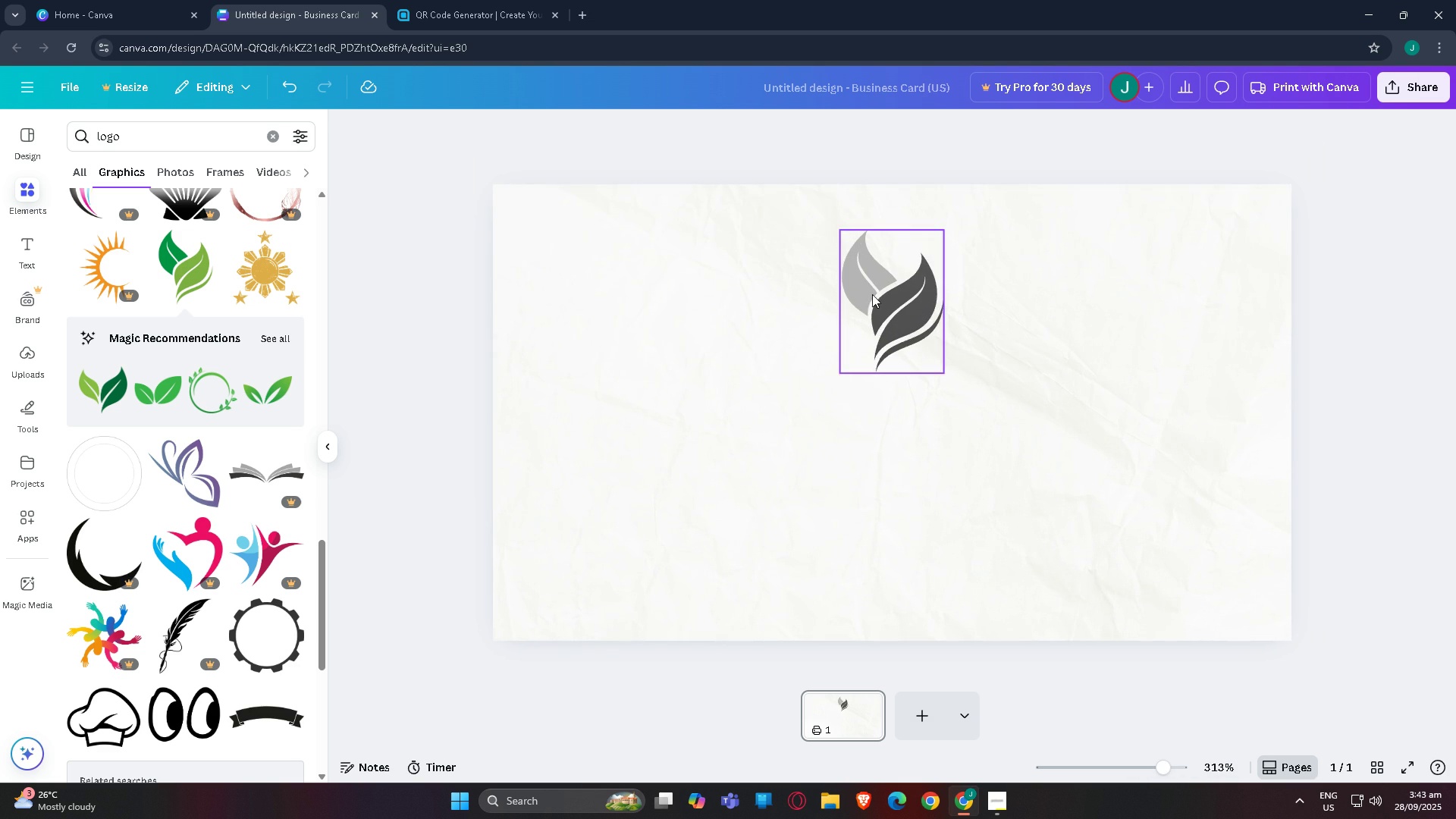 
left_click([873, 294])